 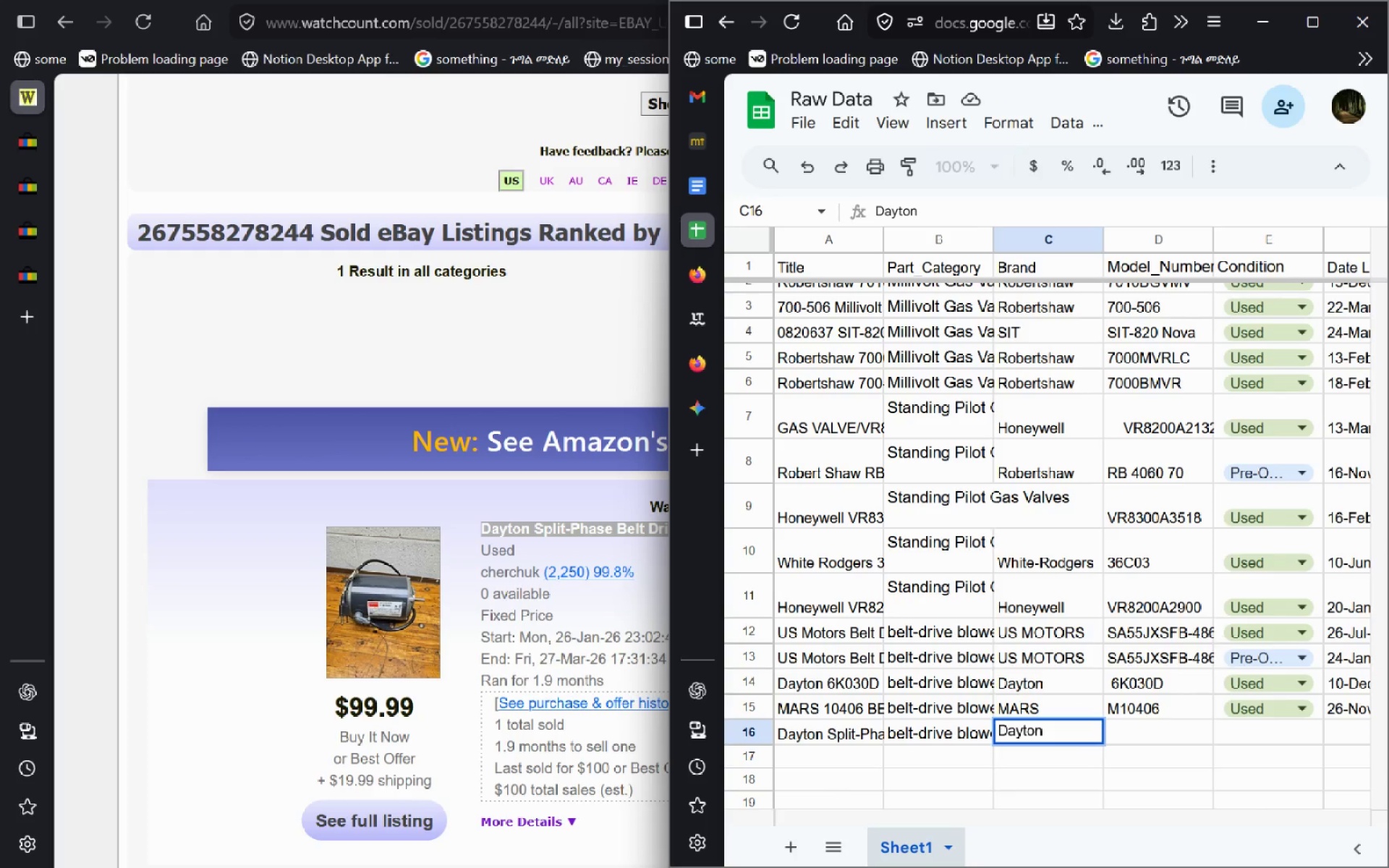 
key(ArrowRight)
 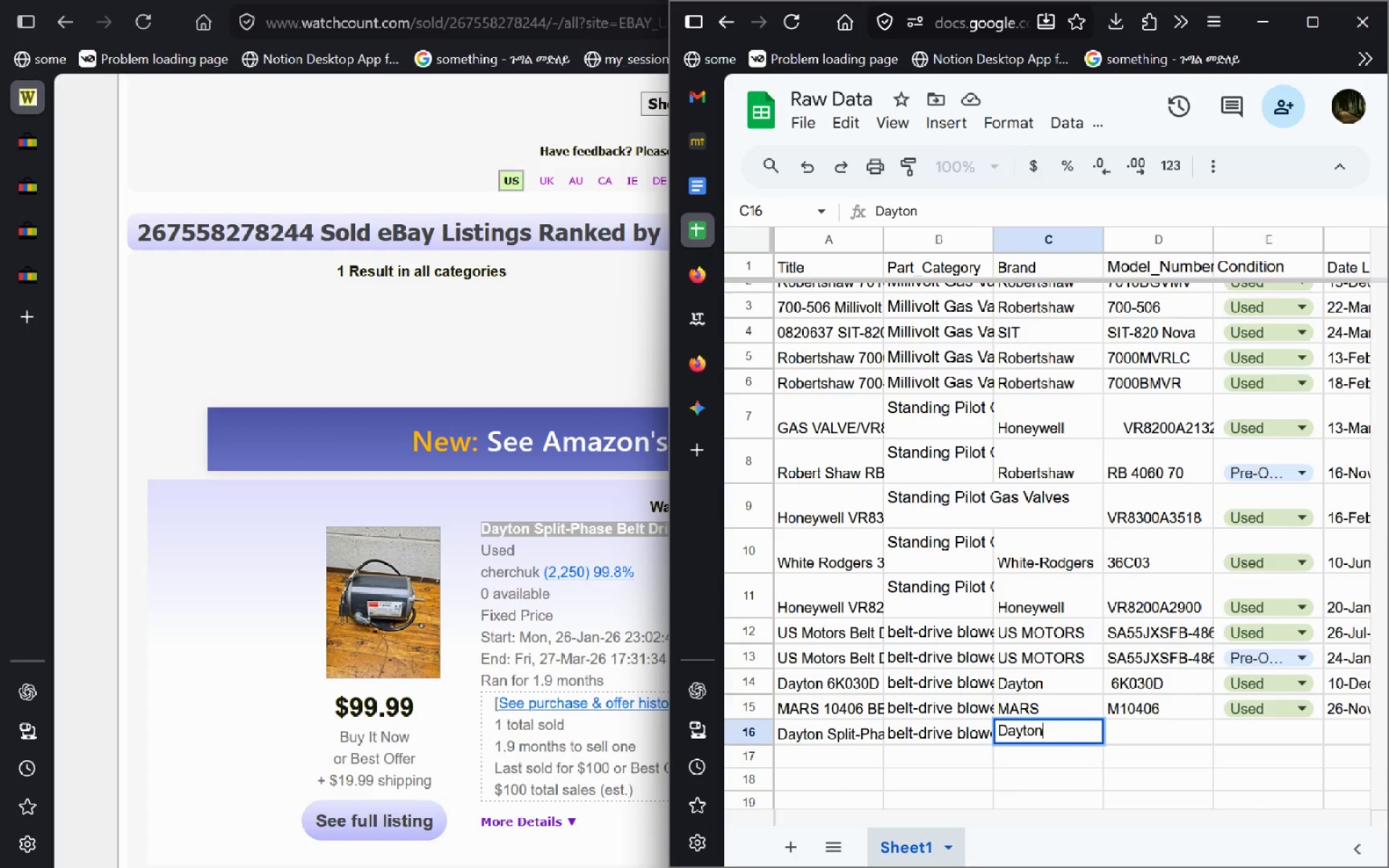 
key(Escape)
 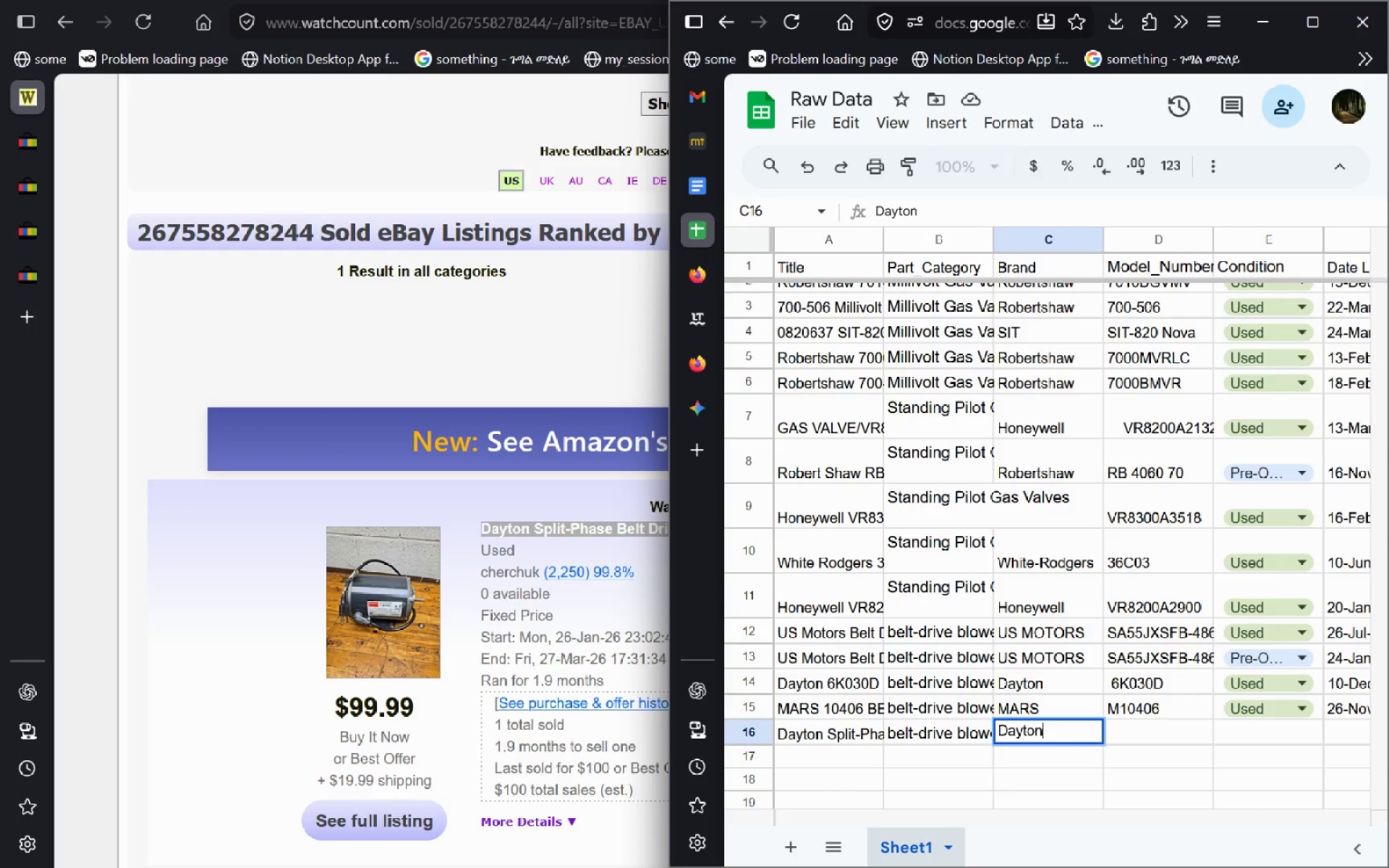 
key(ArrowRight)
 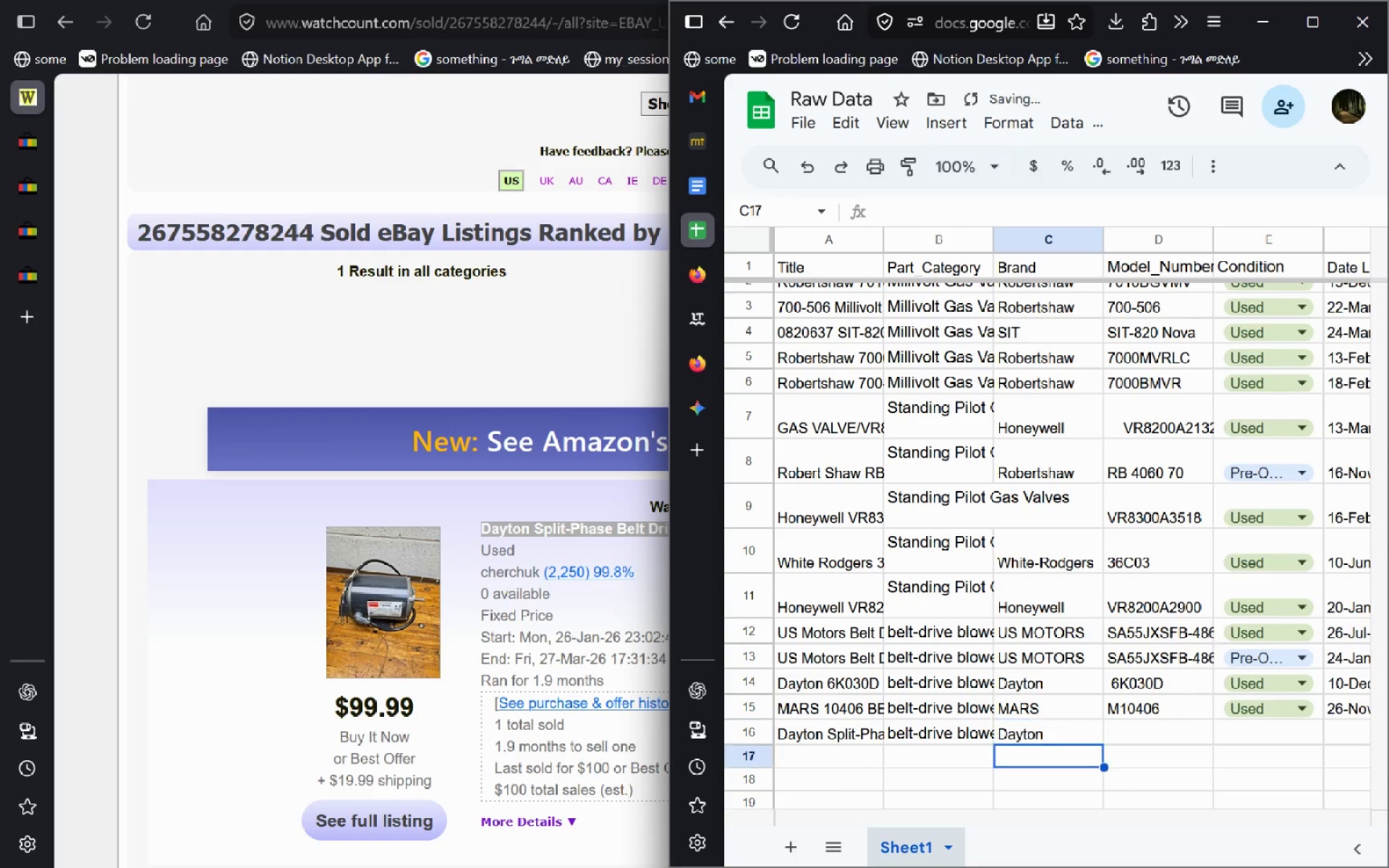 
key(Enter)
 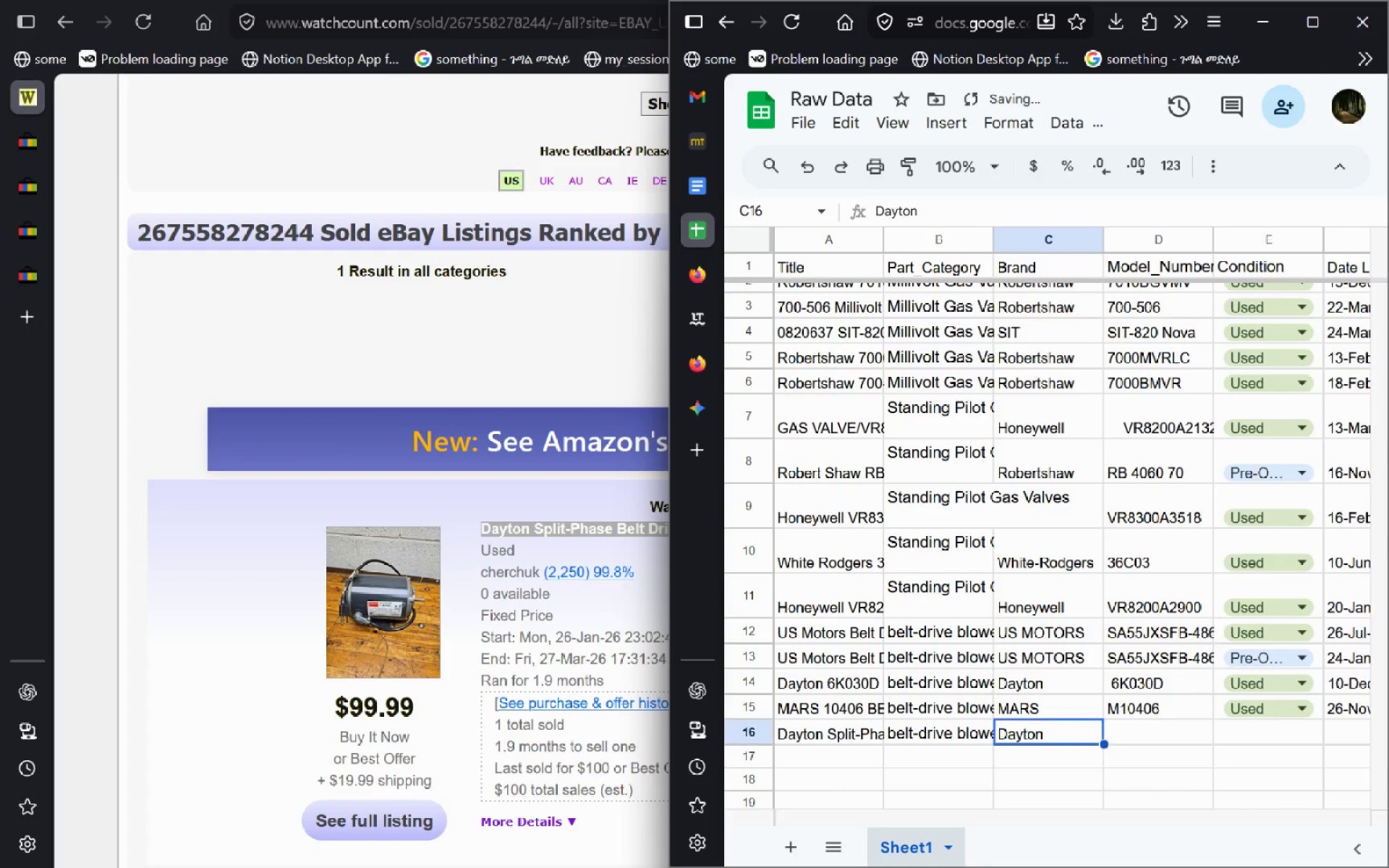 
key(ArrowUp)
 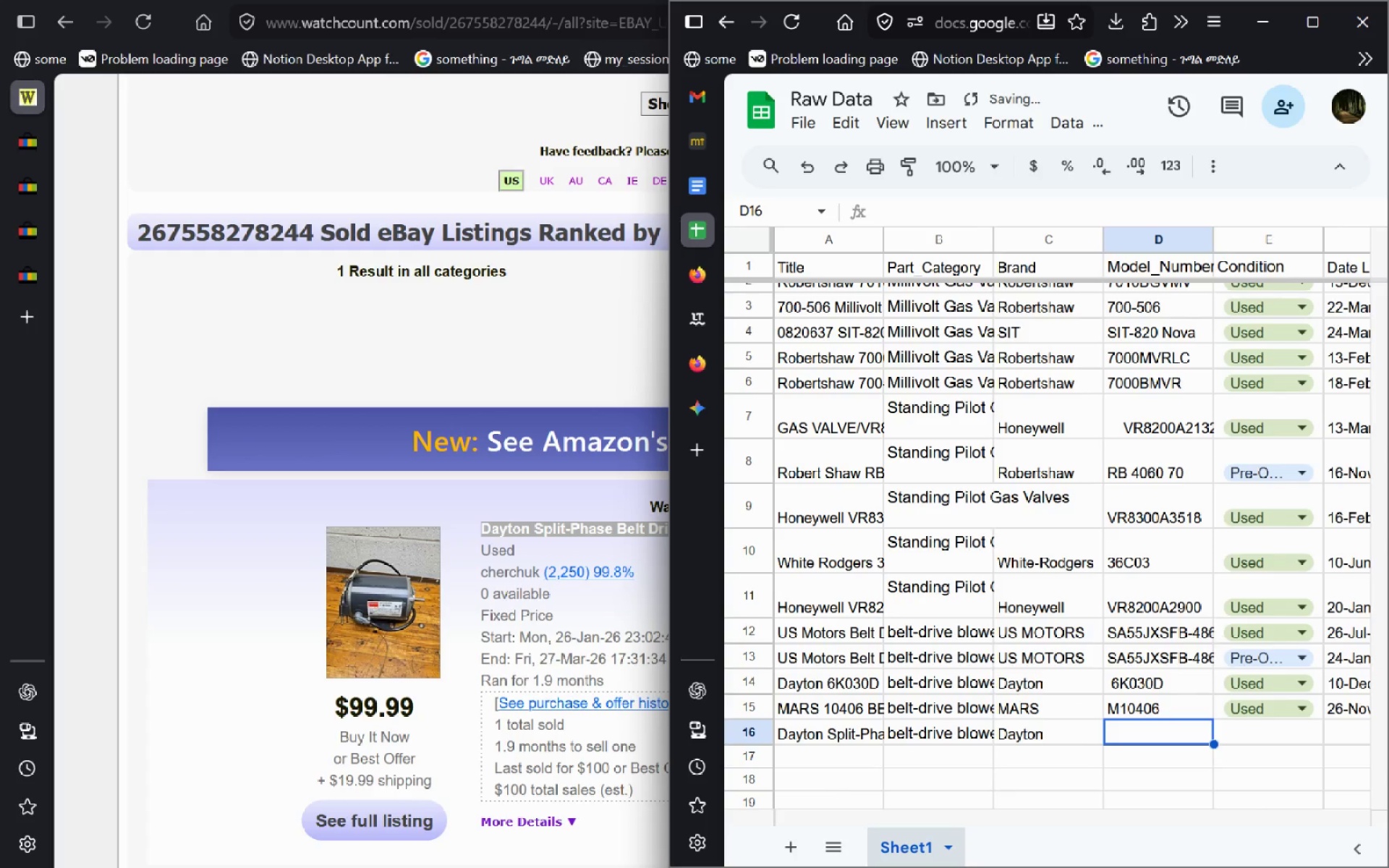 
key(ArrowRight)
 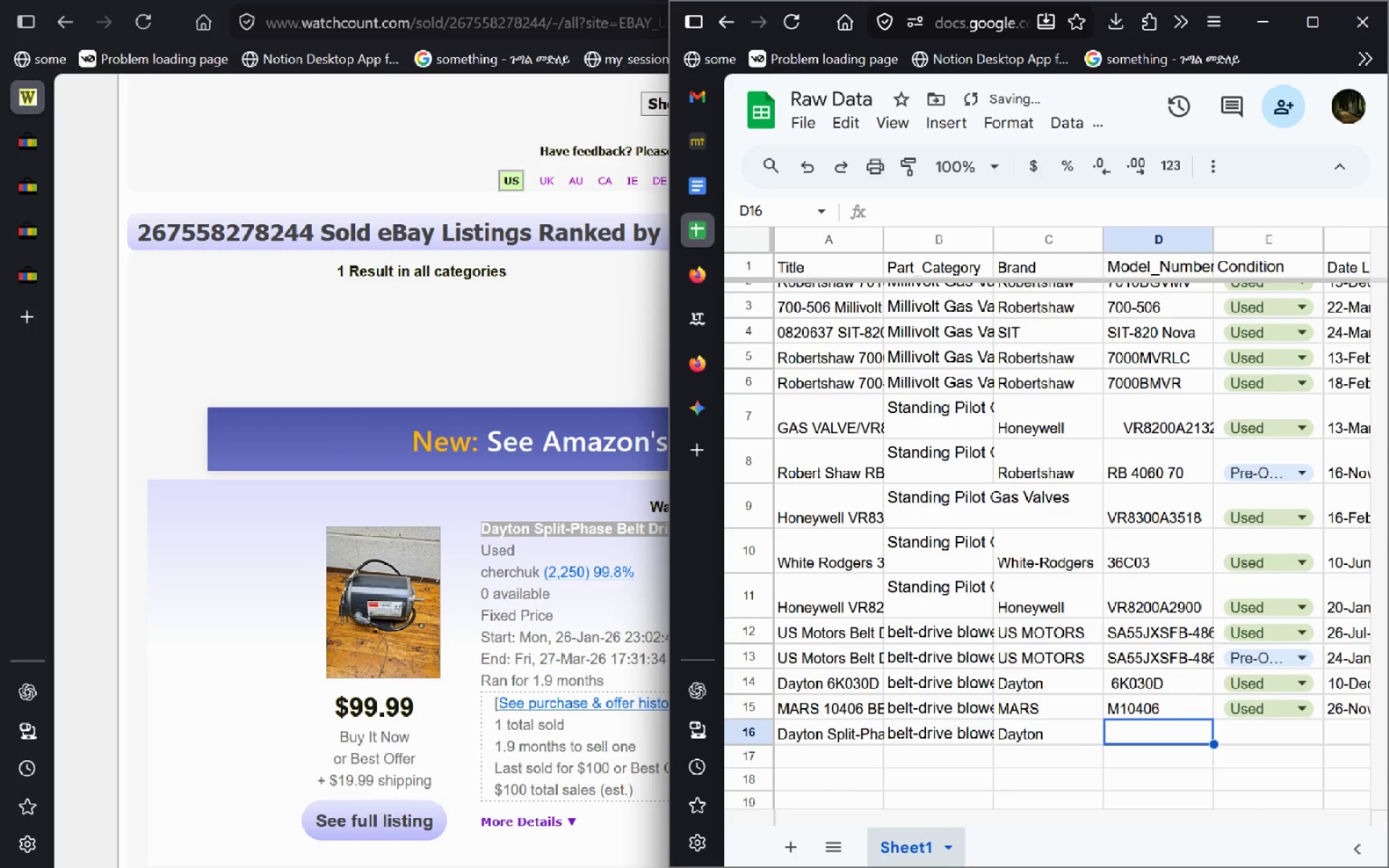 
key(Control+V)
 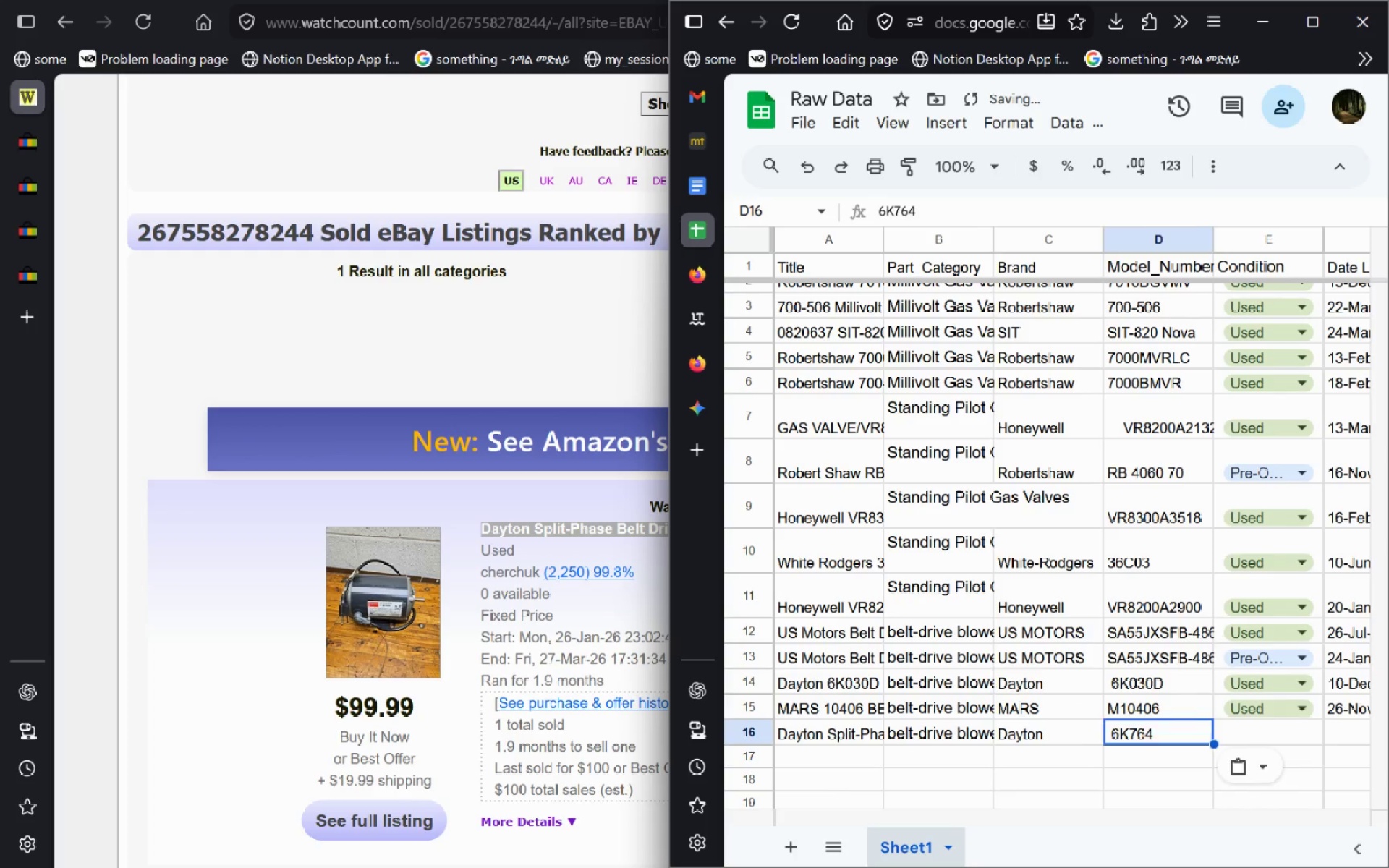 
key(ArrowRight)
 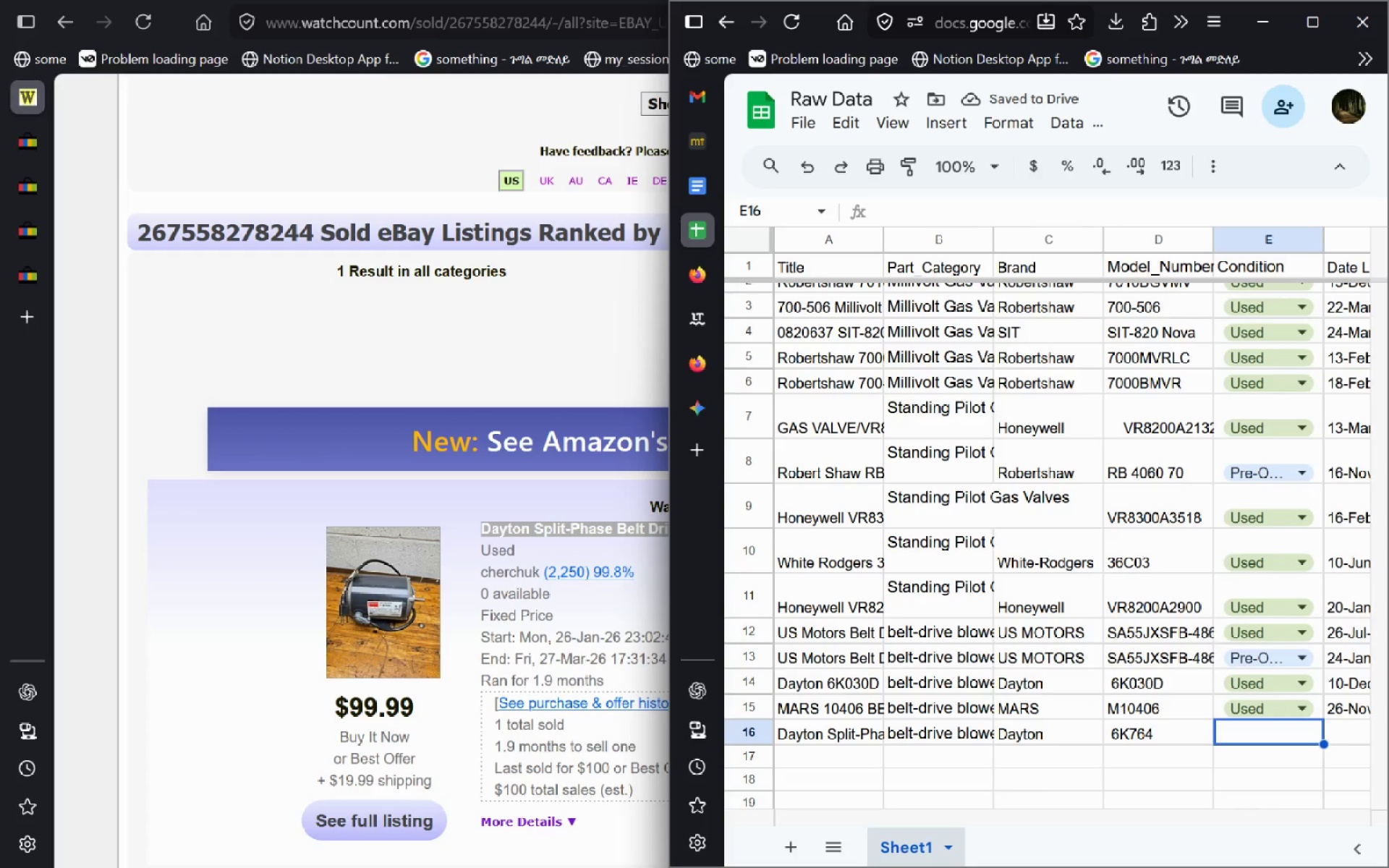 
key(ArrowUp)
 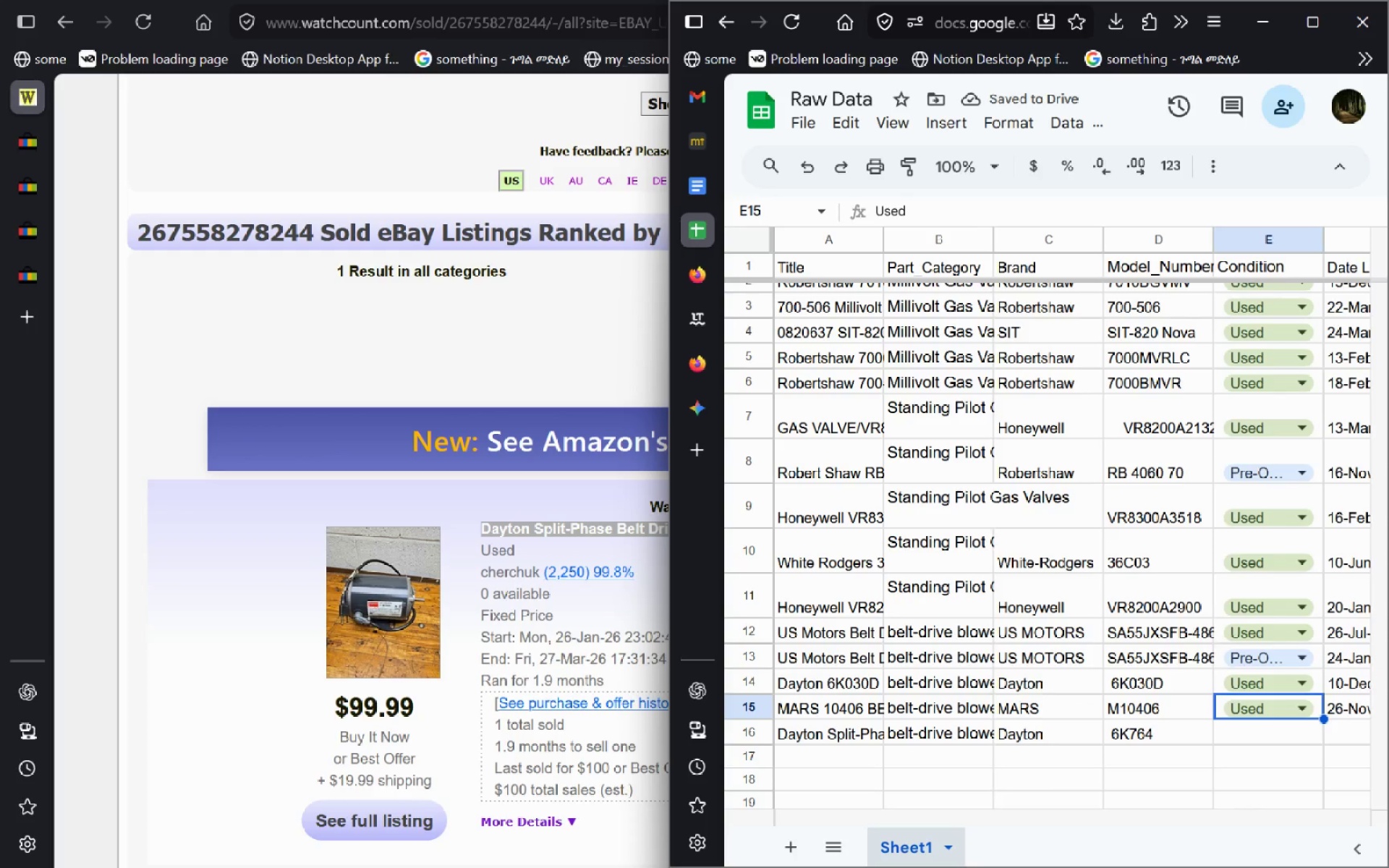 
key(Control+C)
 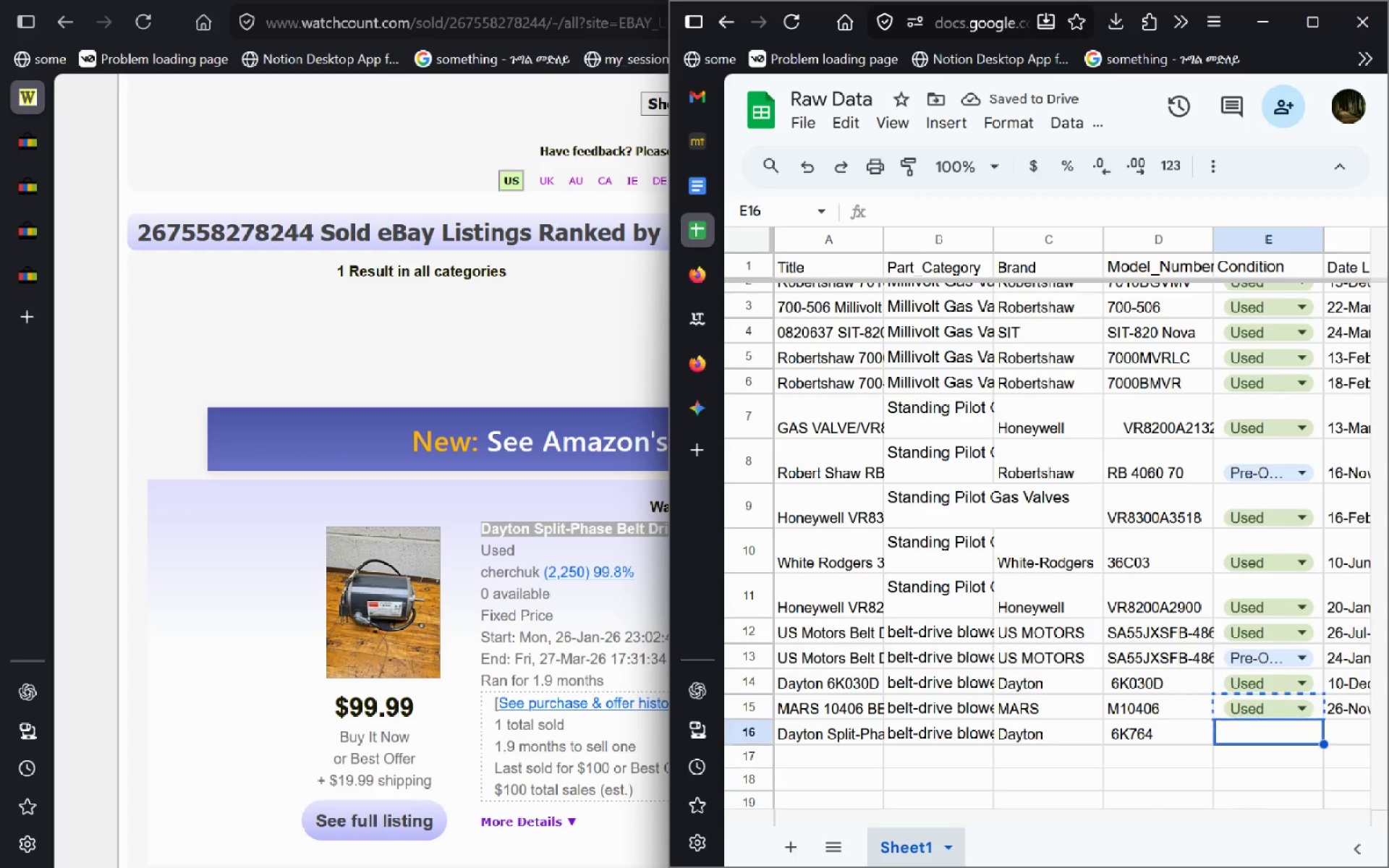 
key(ArrowDown)
 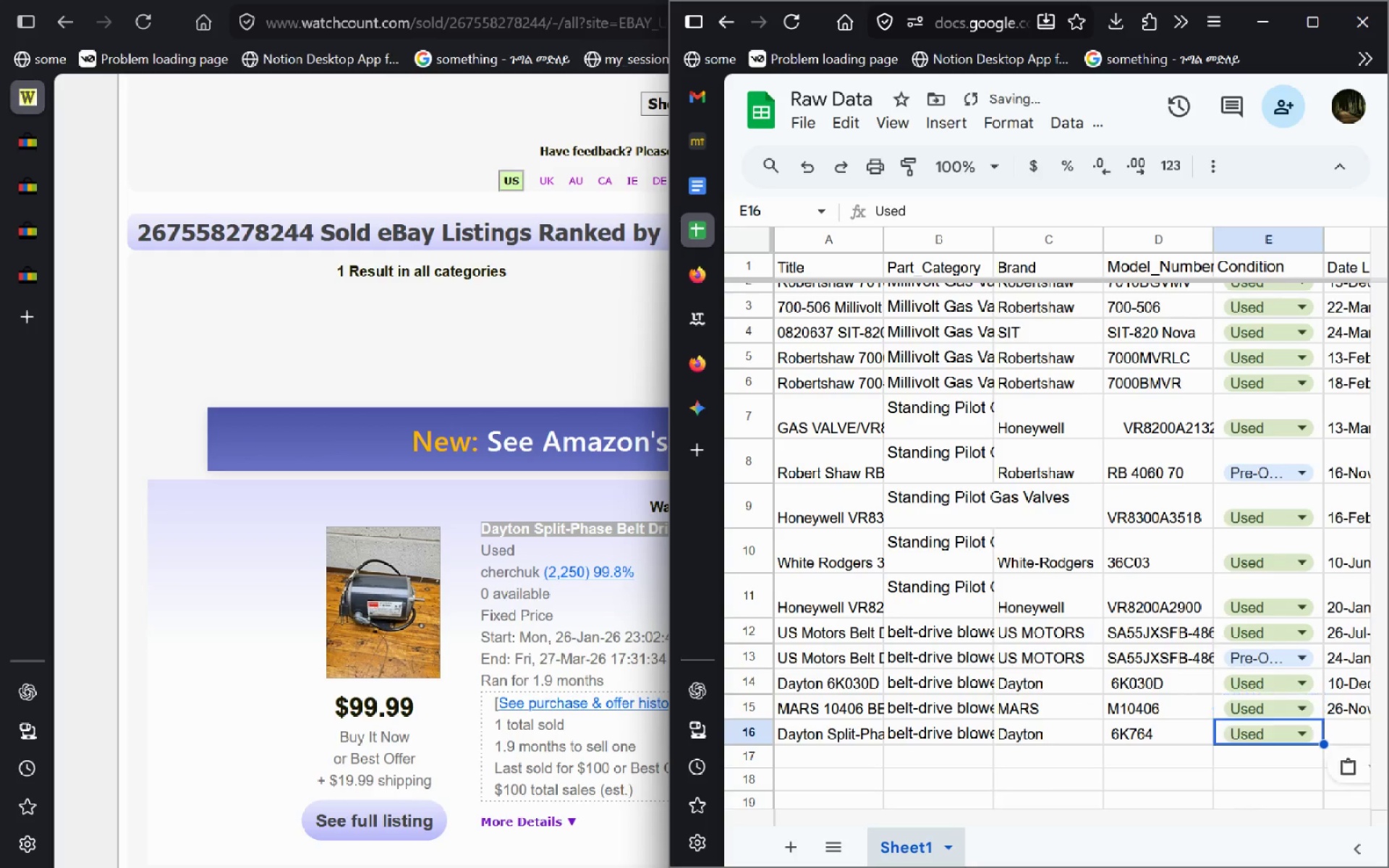 
key(Control+ControlLeft)
 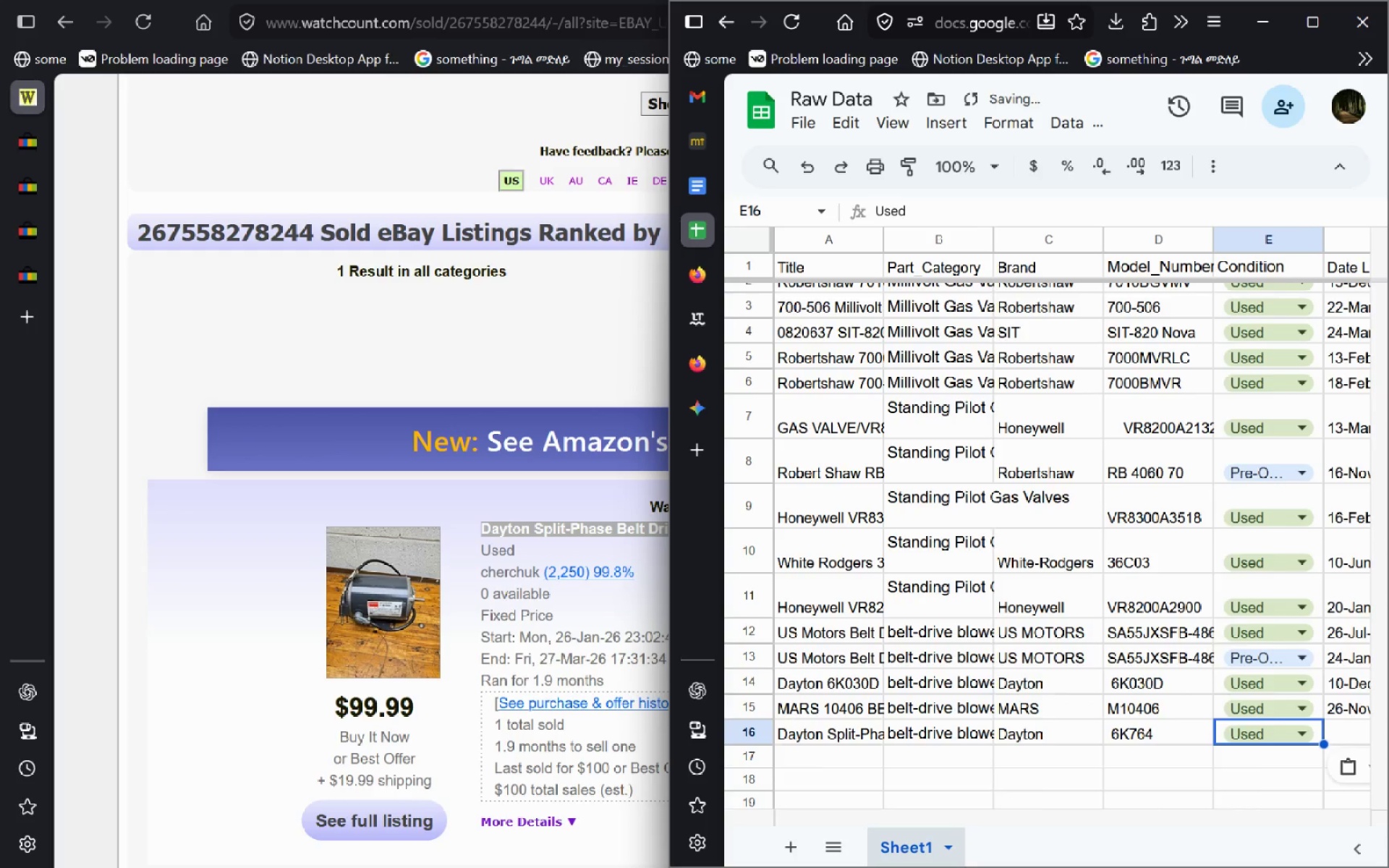 
key(Control+V)
 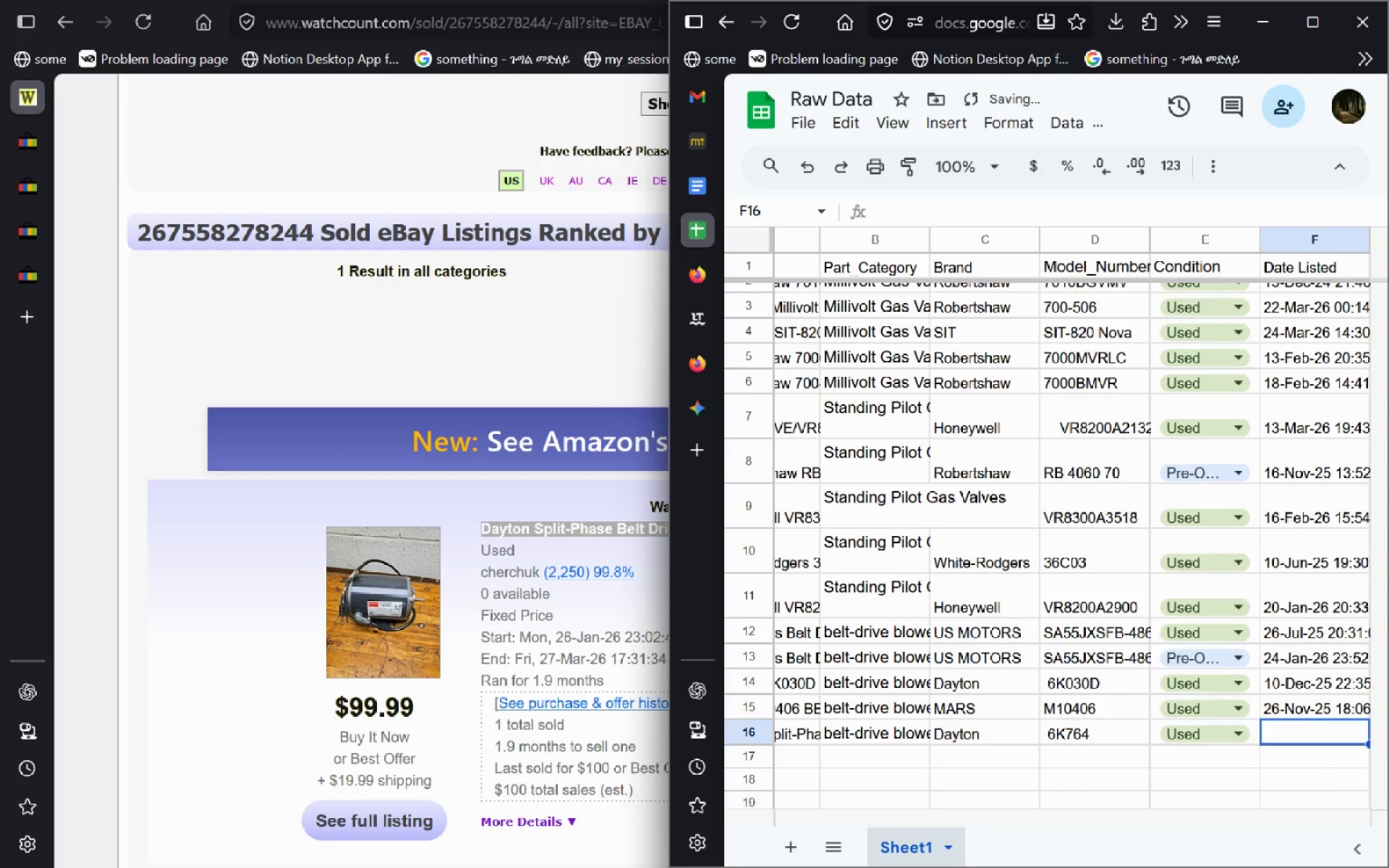 
key(ArrowRight)
 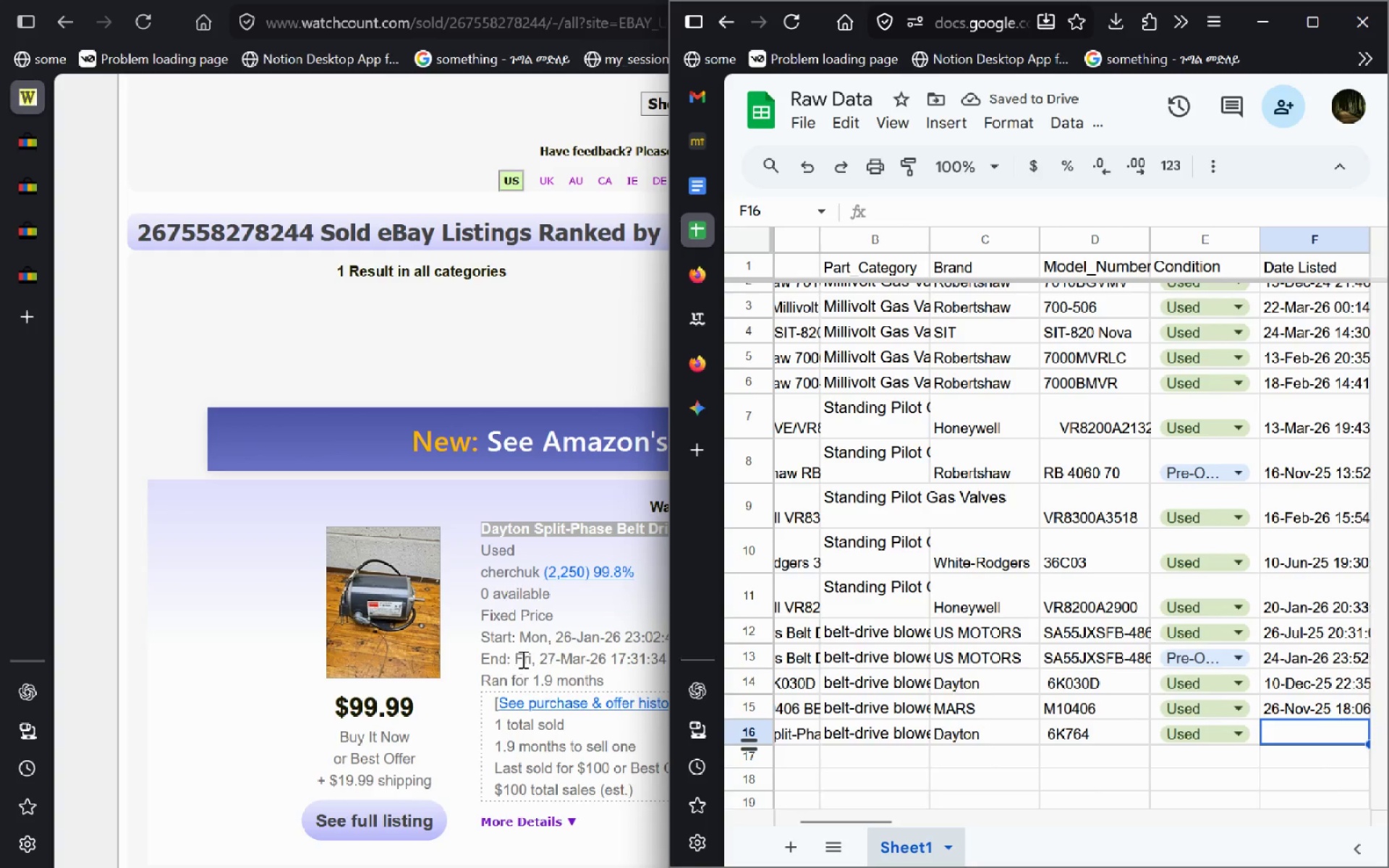 
left_click([563, 660])
 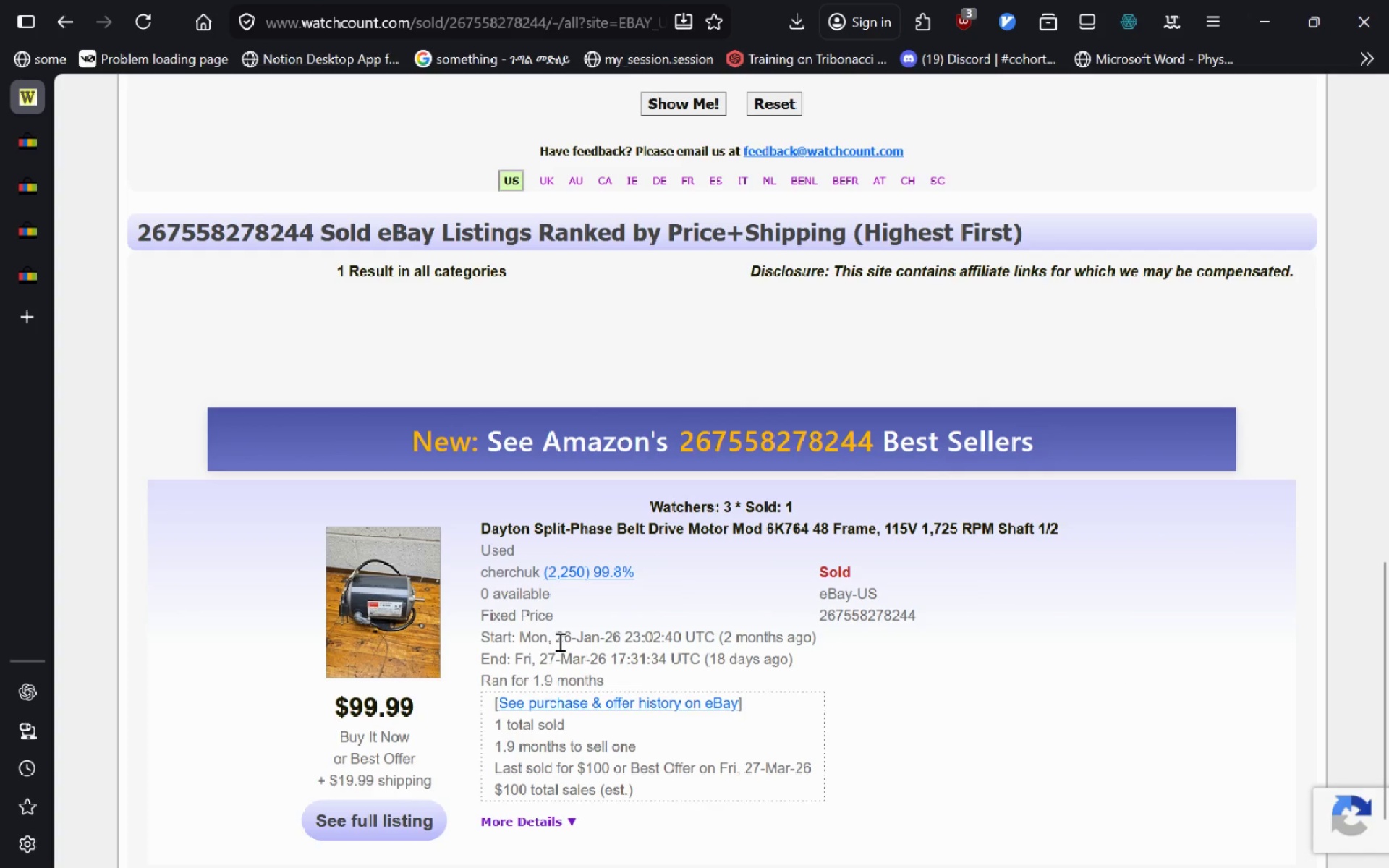 
left_click_drag(start_coordinate=[558, 642], to_coordinate=[718, 639])
 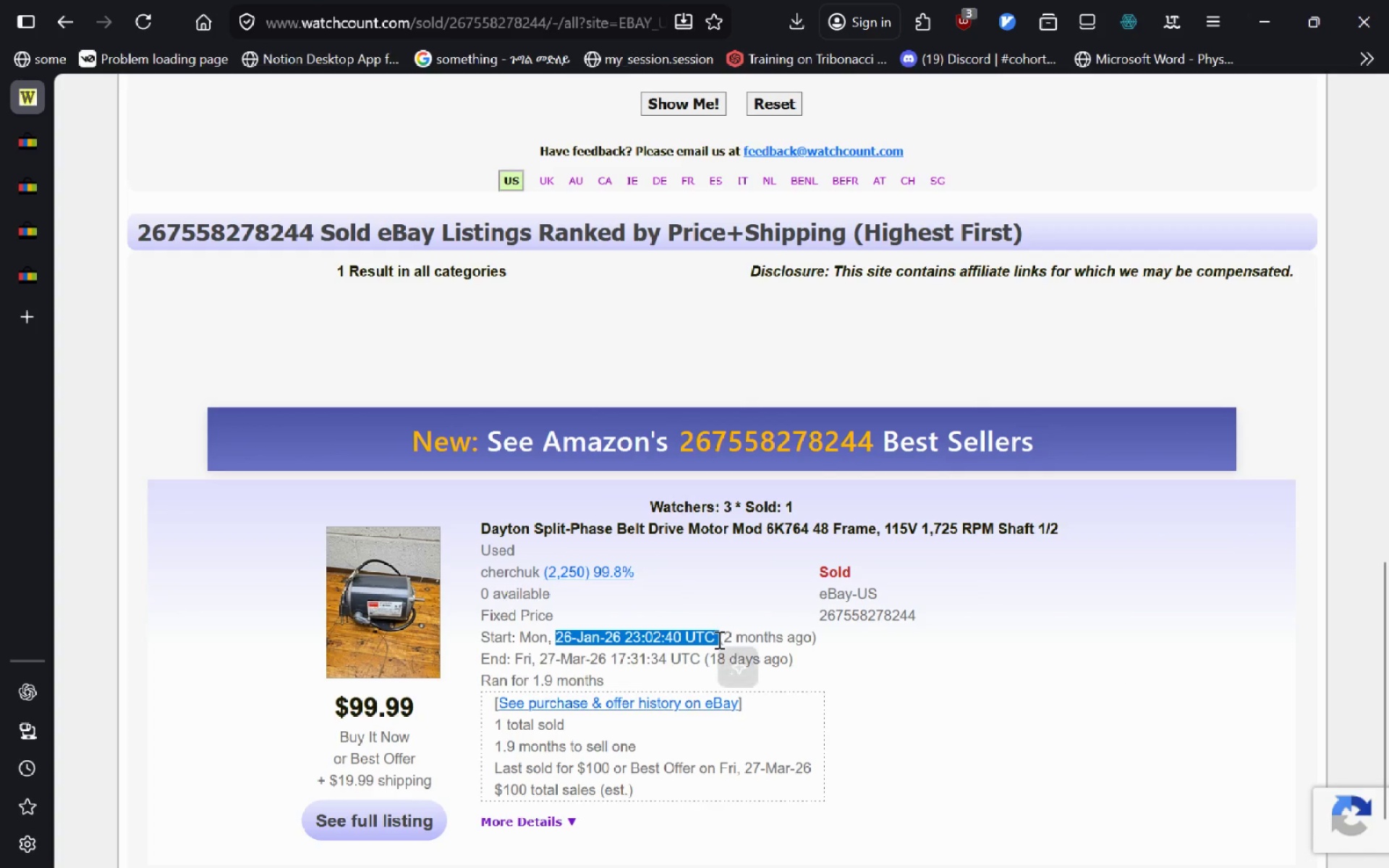 
key(Control+C)
 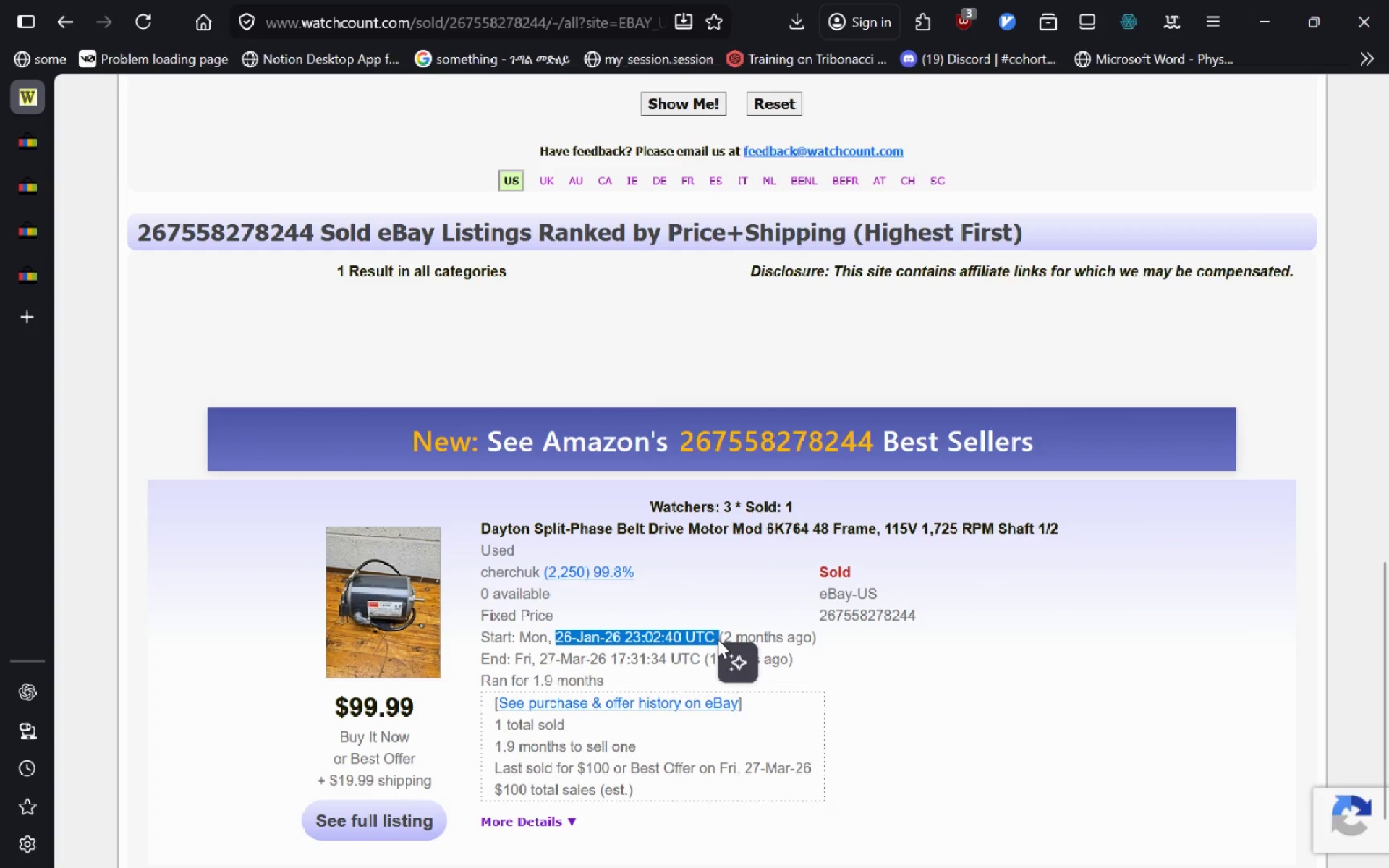 
key(Alt+AltLeft)
 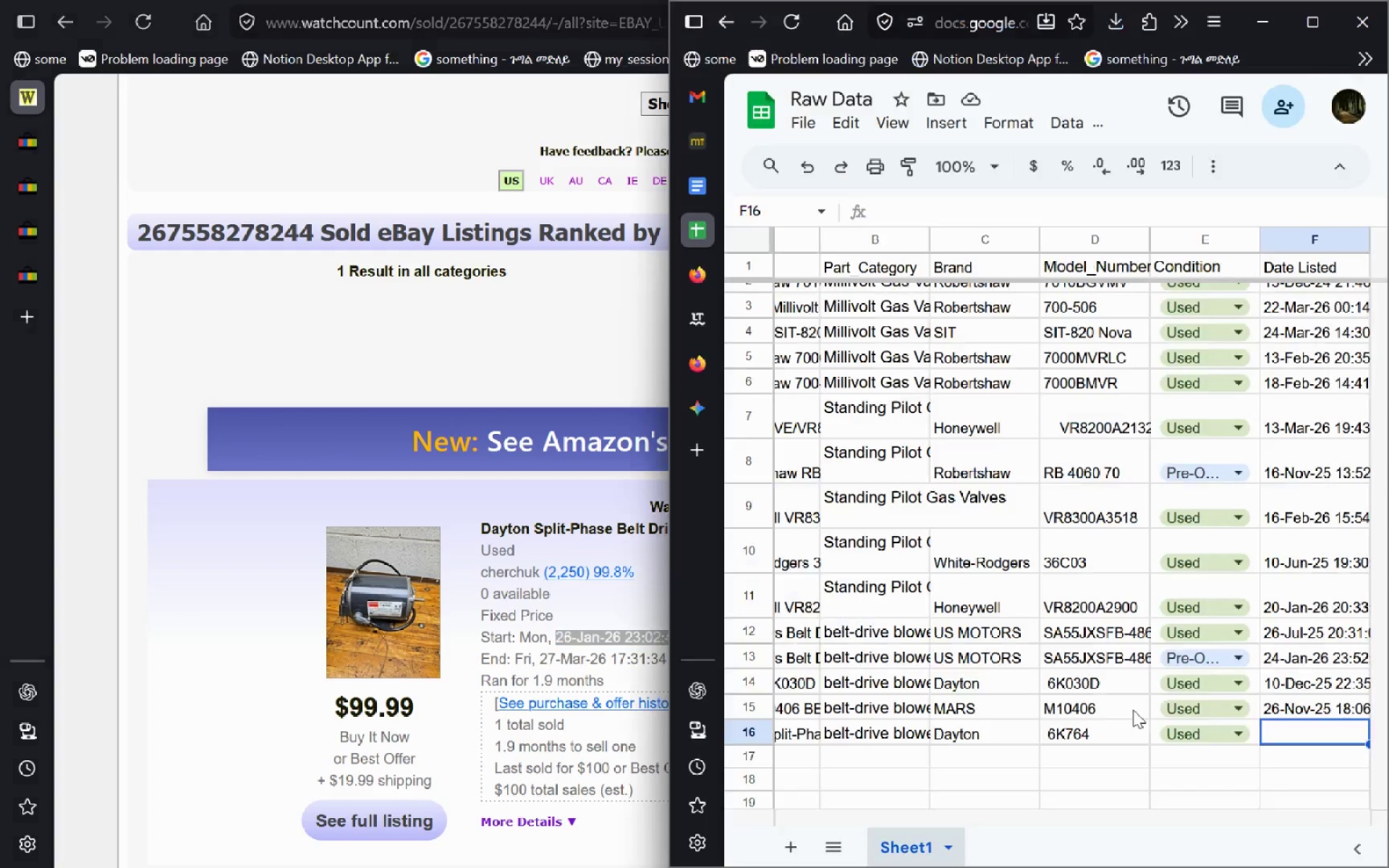 
key(Alt+Tab)
 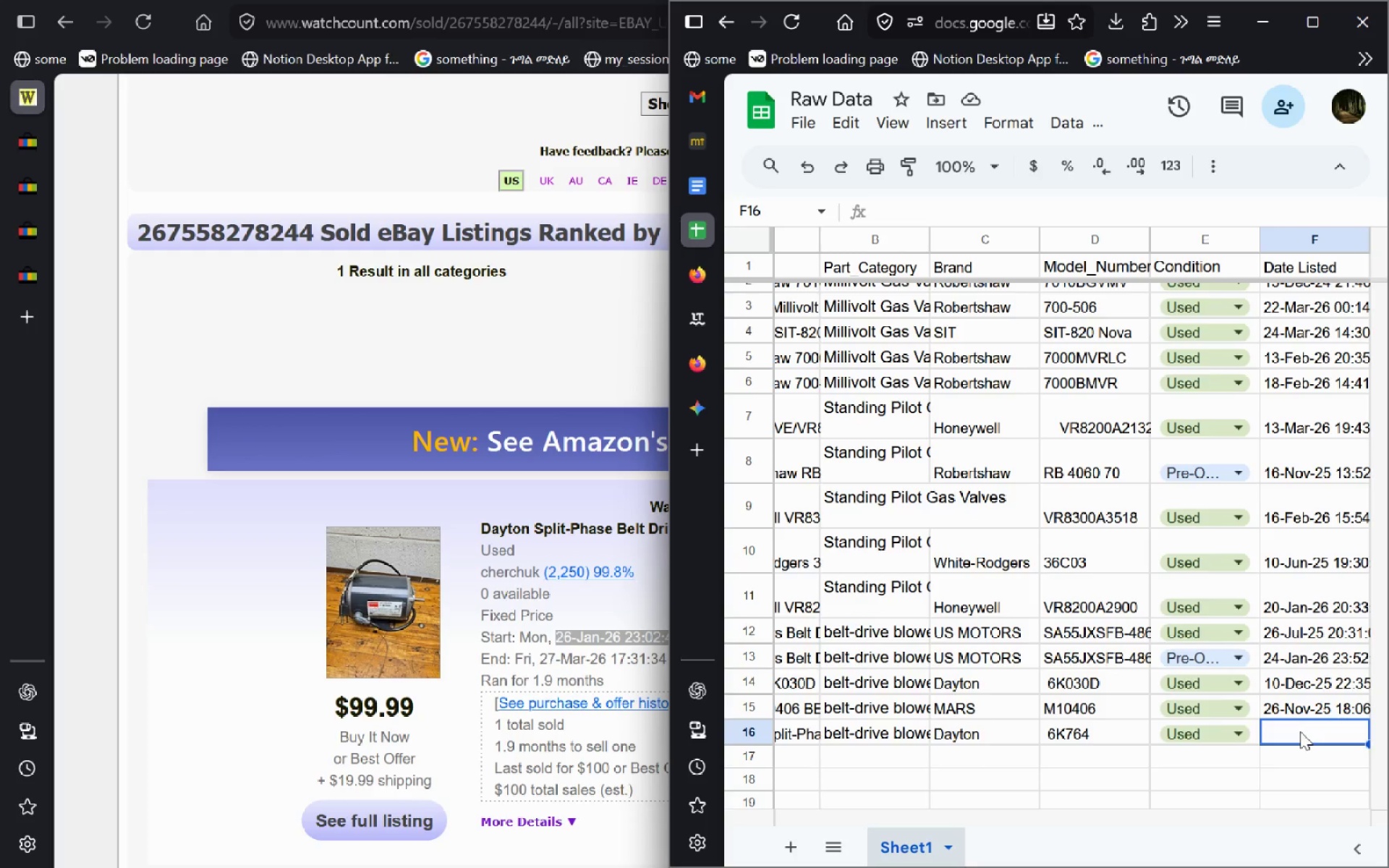 
left_click([1300, 731])
 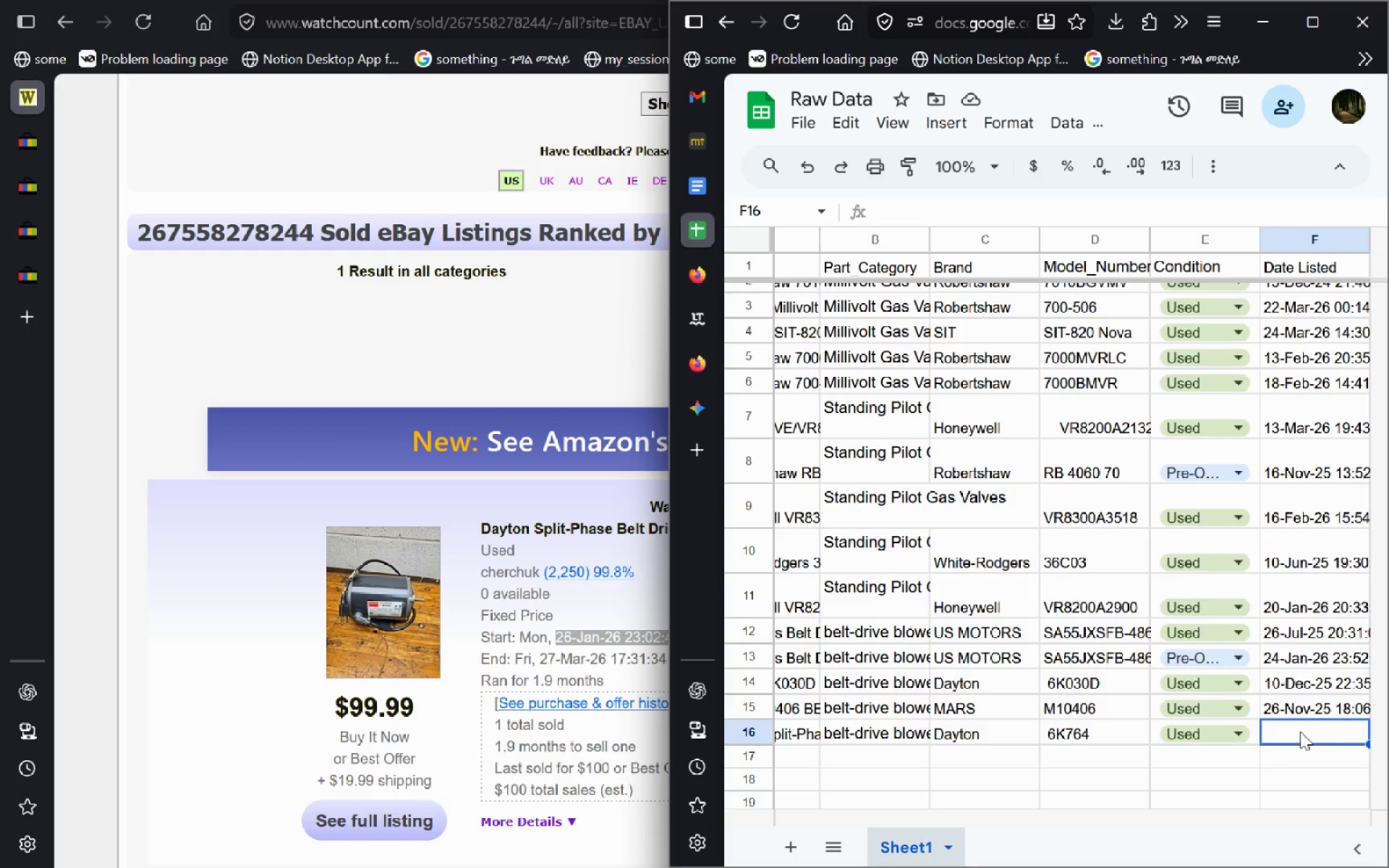 
double_click([1300, 731])
 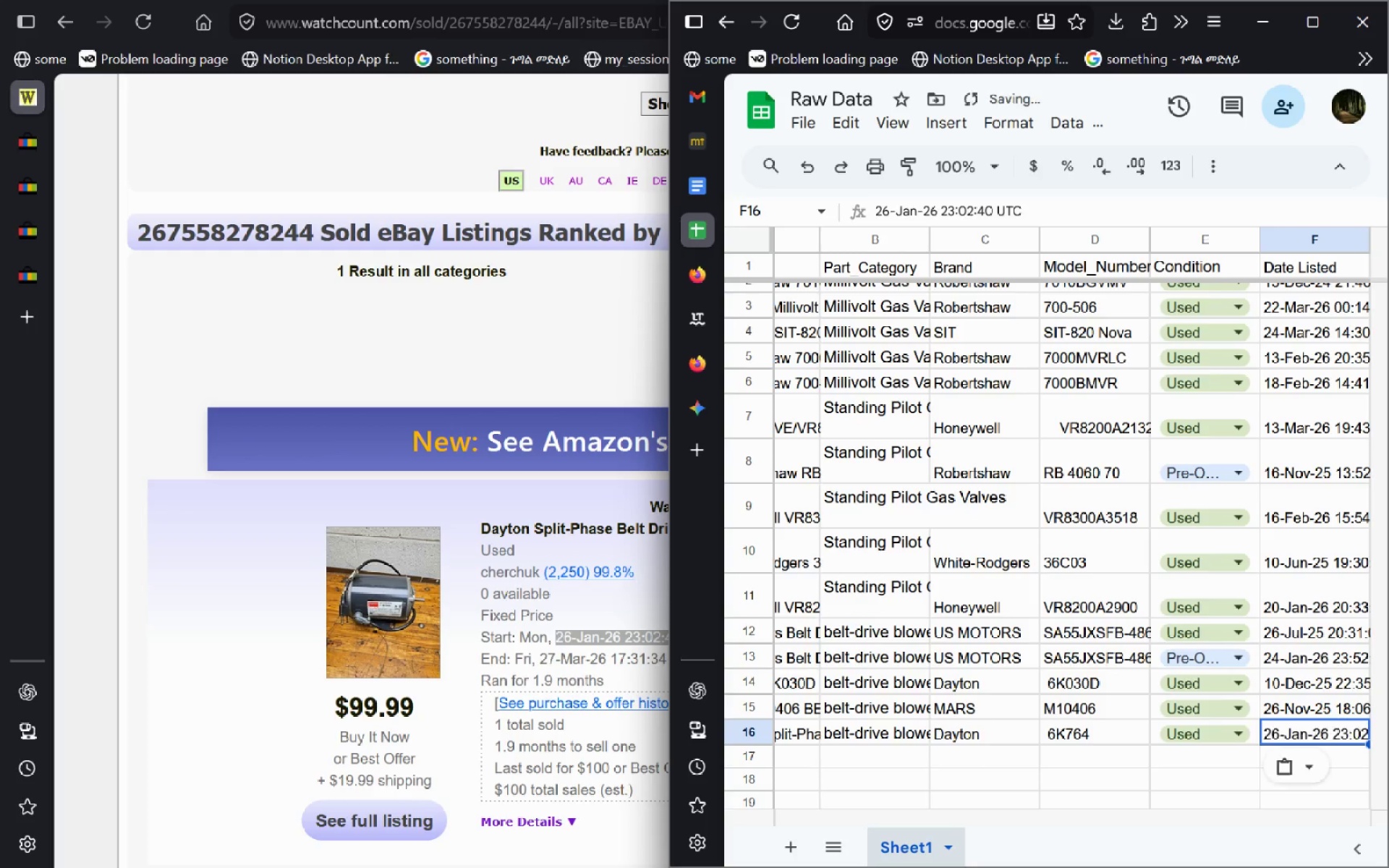 
key(Control+V)
 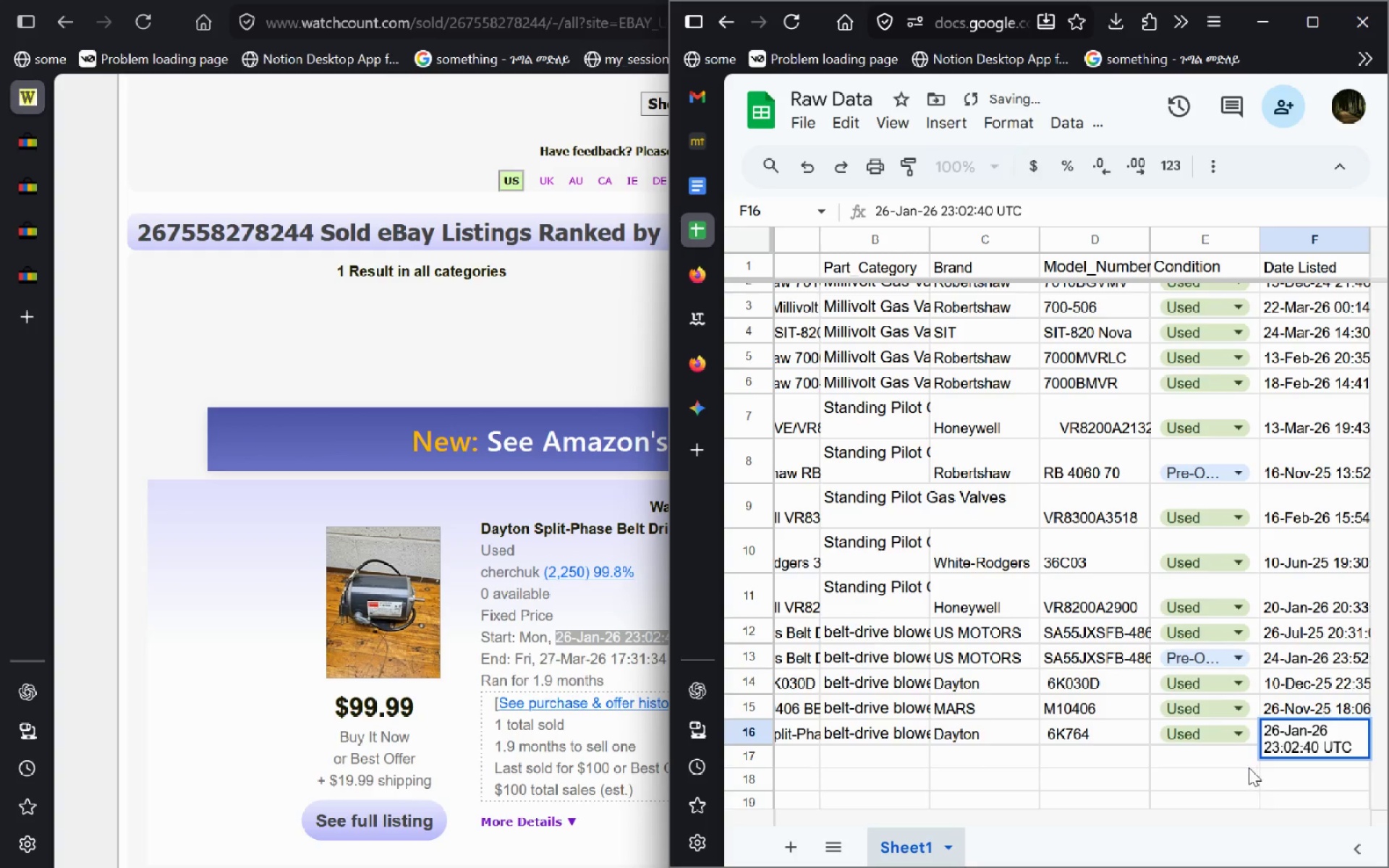 
left_click([1249, 767])
 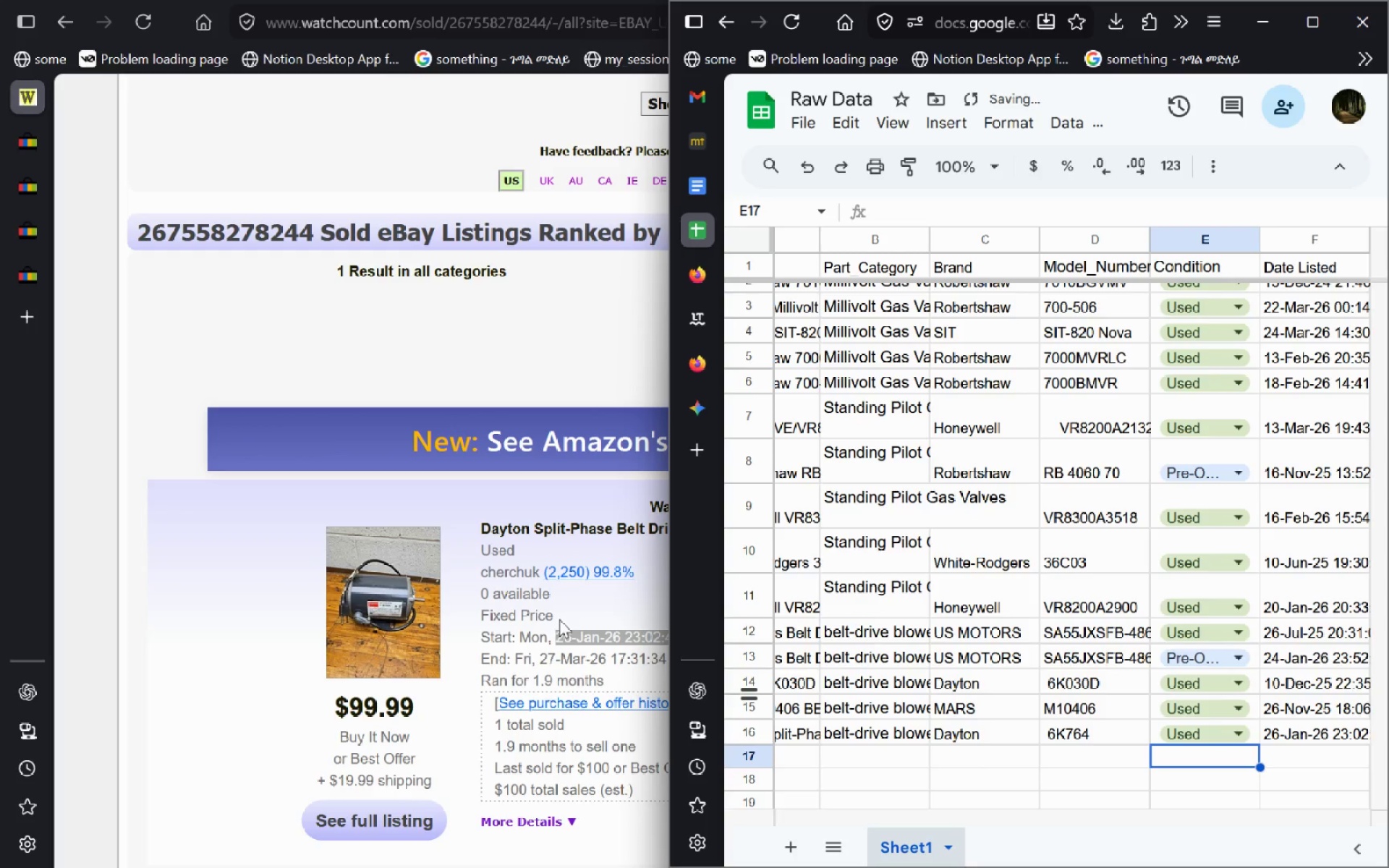 
left_click([559, 619])
 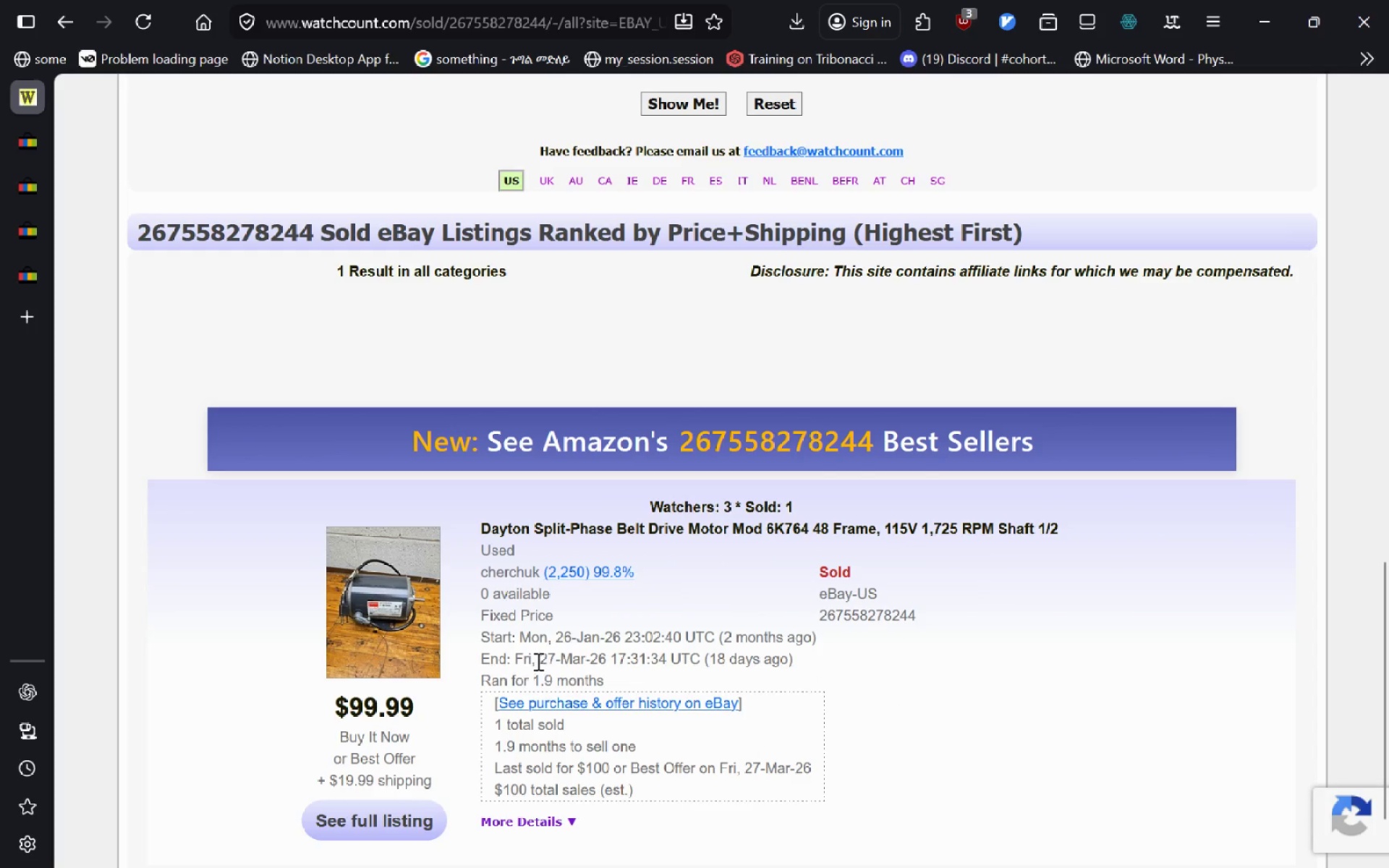 
left_click_drag(start_coordinate=[537, 660], to_coordinate=[699, 658])
 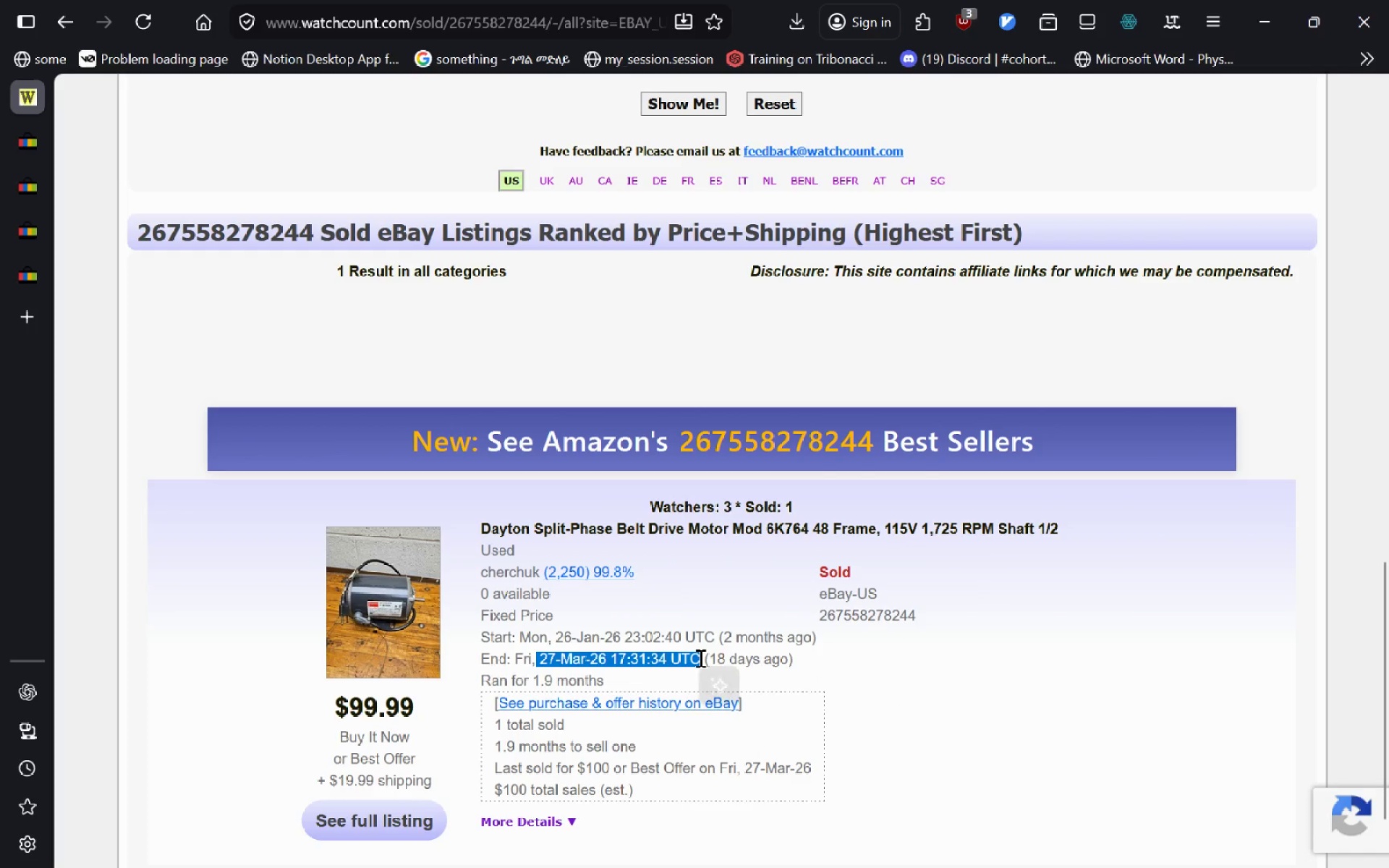 
key(Control+C)
 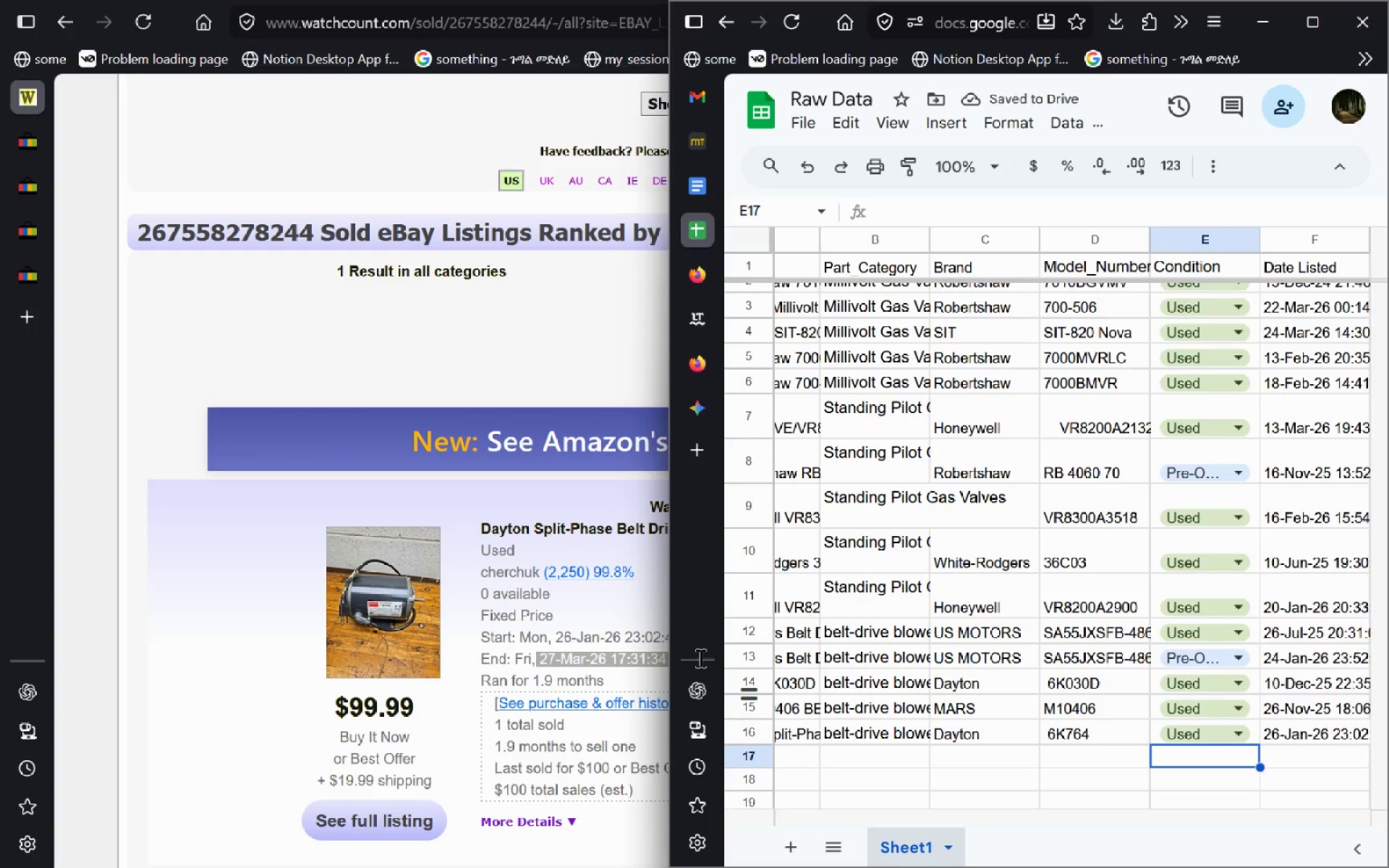 
key(Alt+AltLeft)
 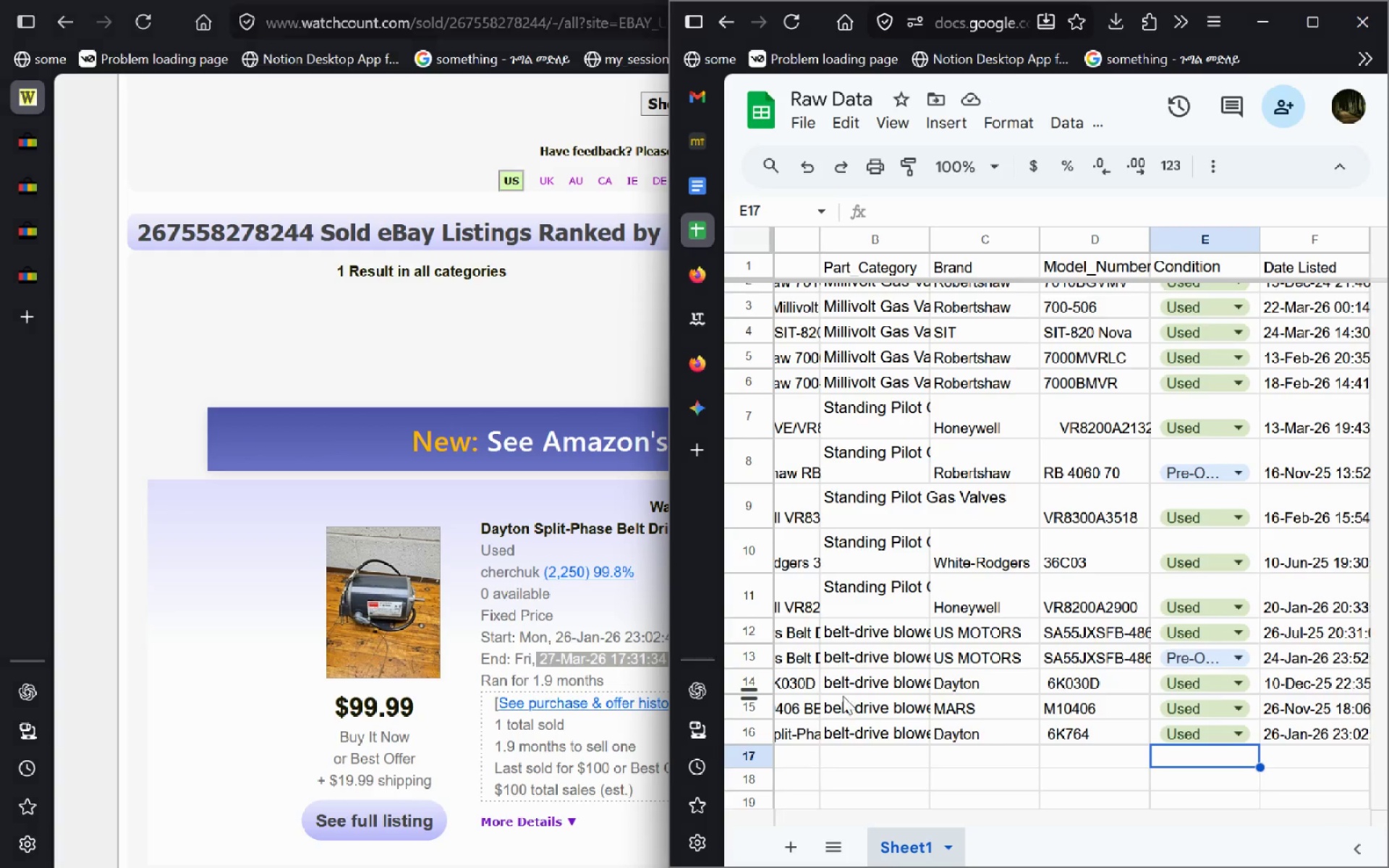 
key(Alt+Tab)
 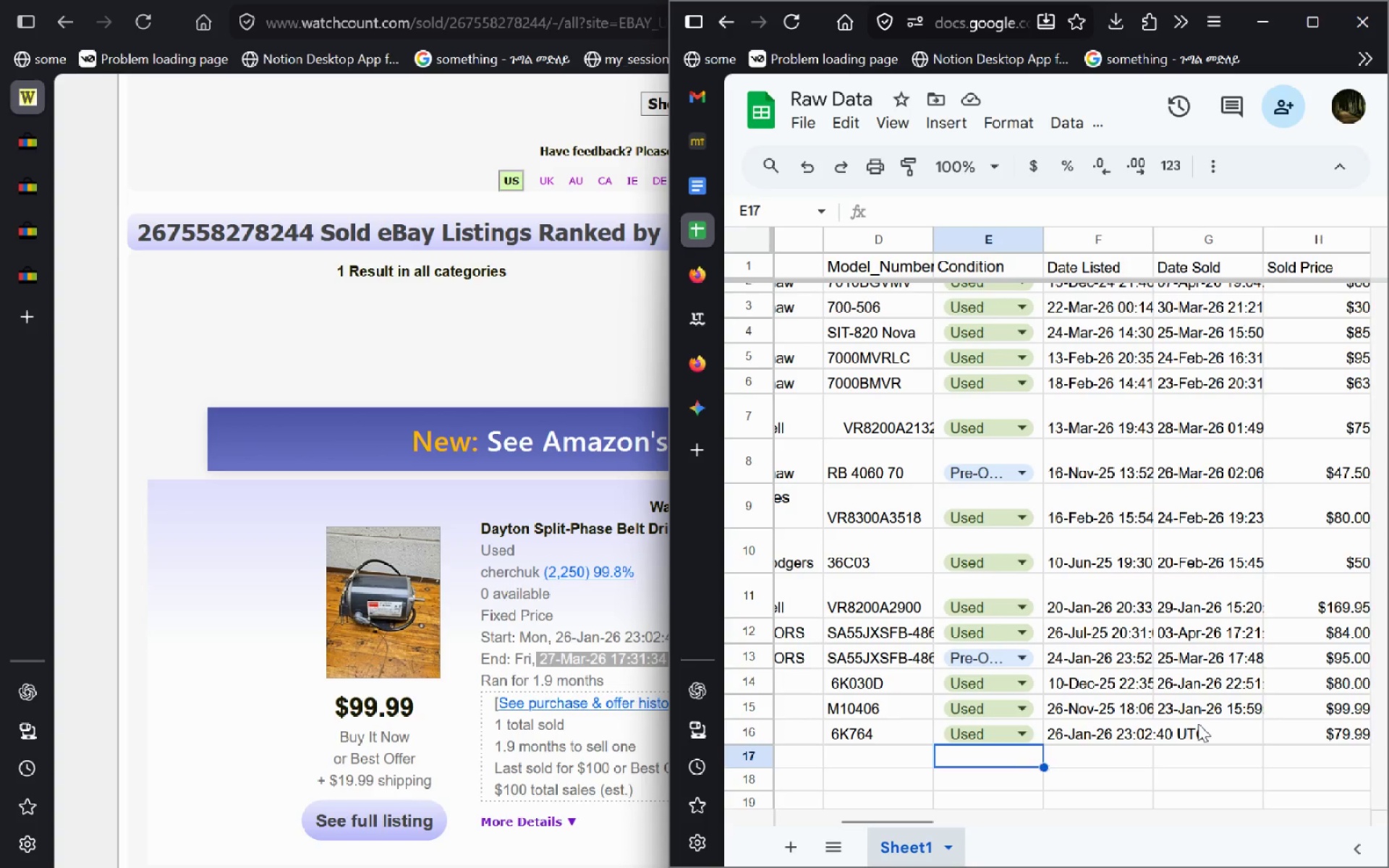 
double_click([1198, 723])